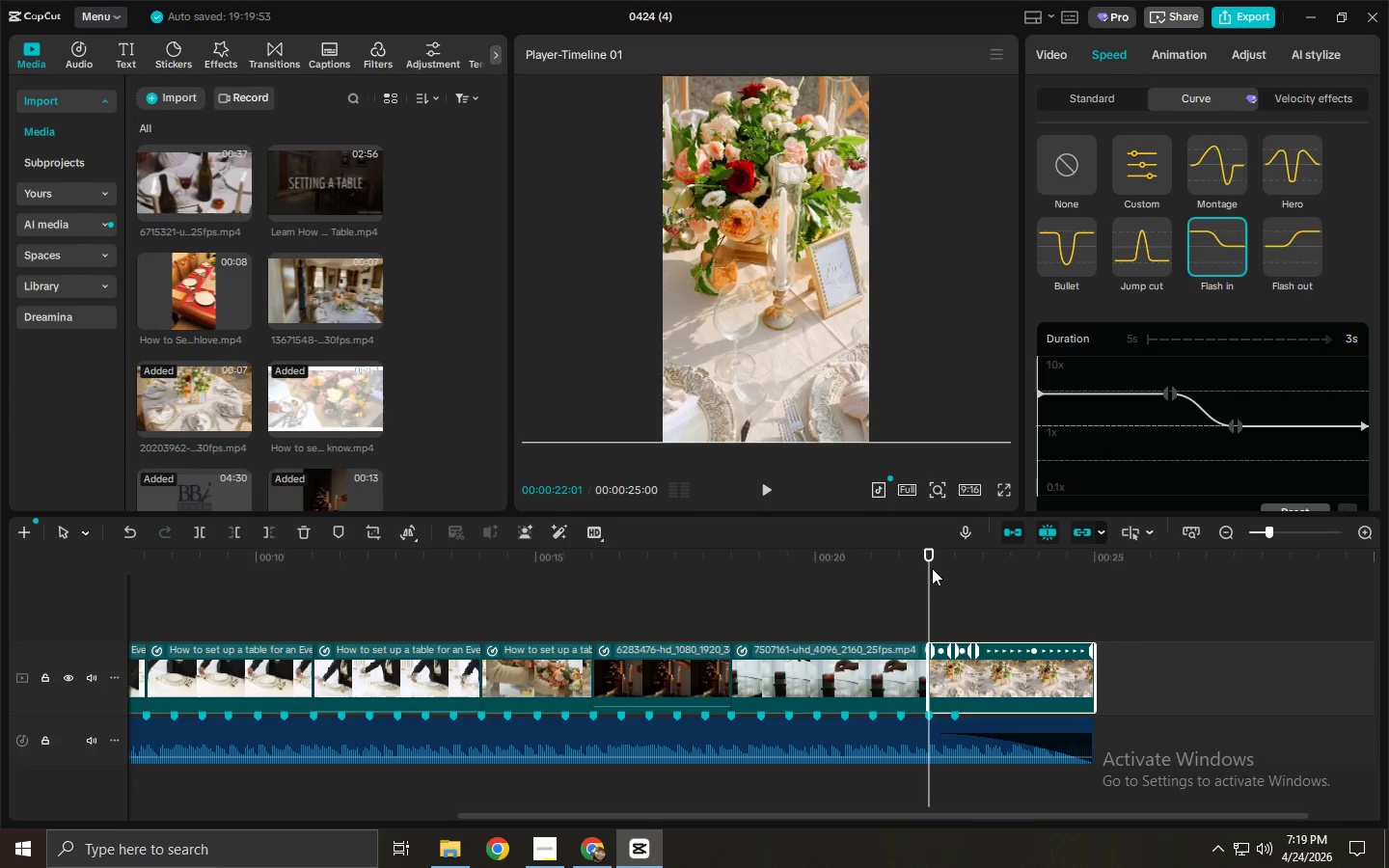 
key(Space)